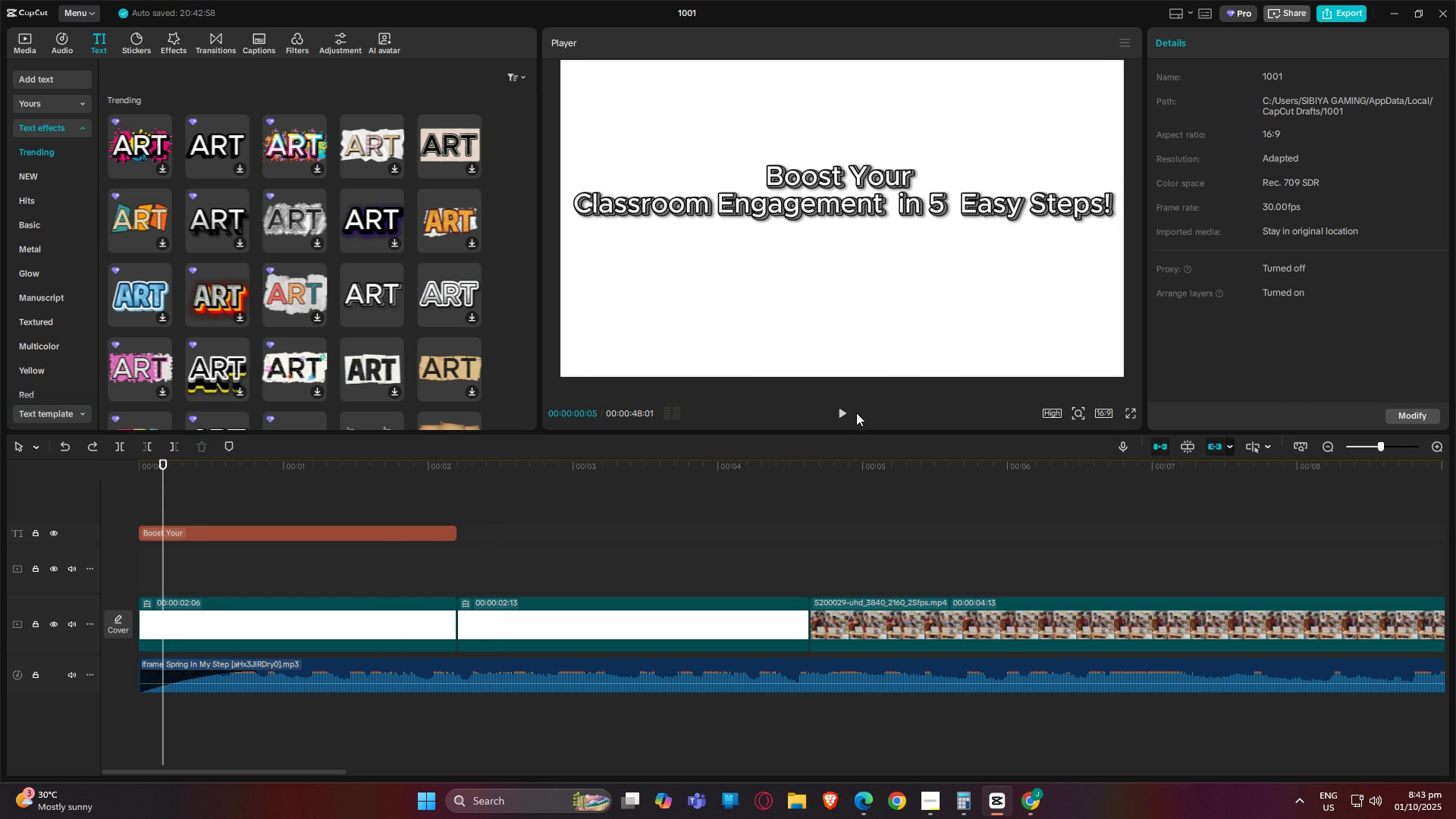 
left_click([846, 413])
 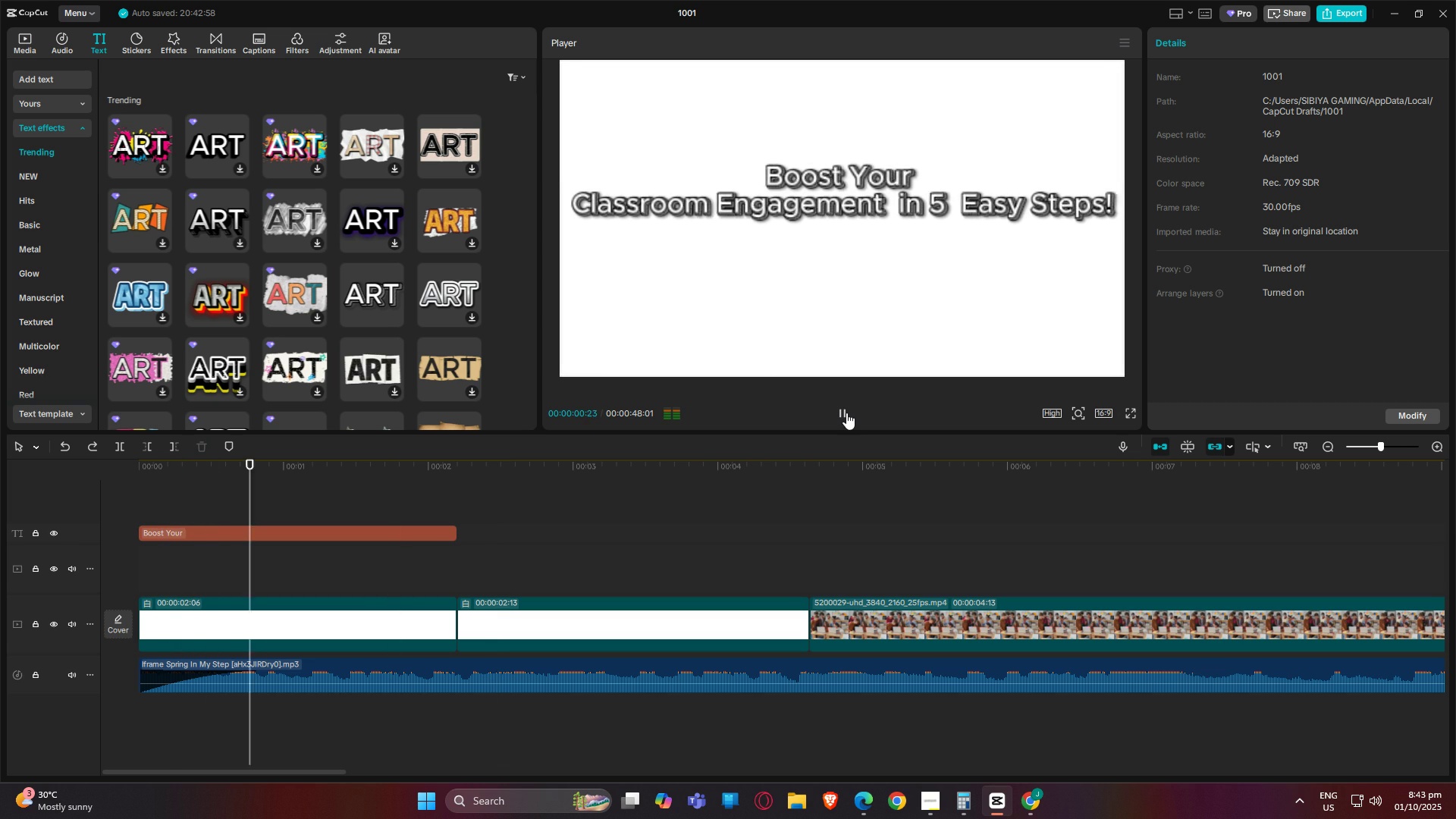 
left_click([846, 413])
 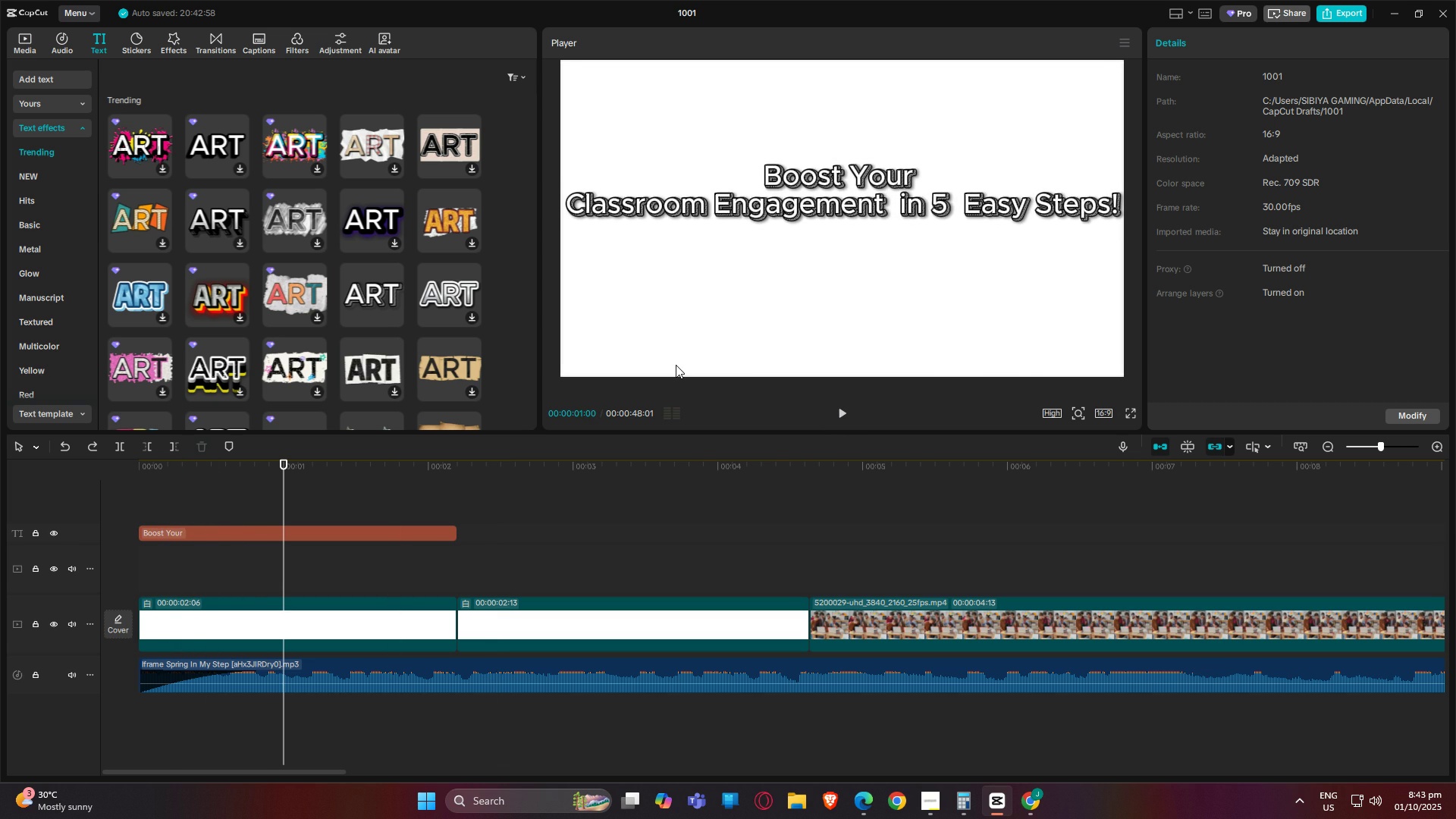 
key(Space)
 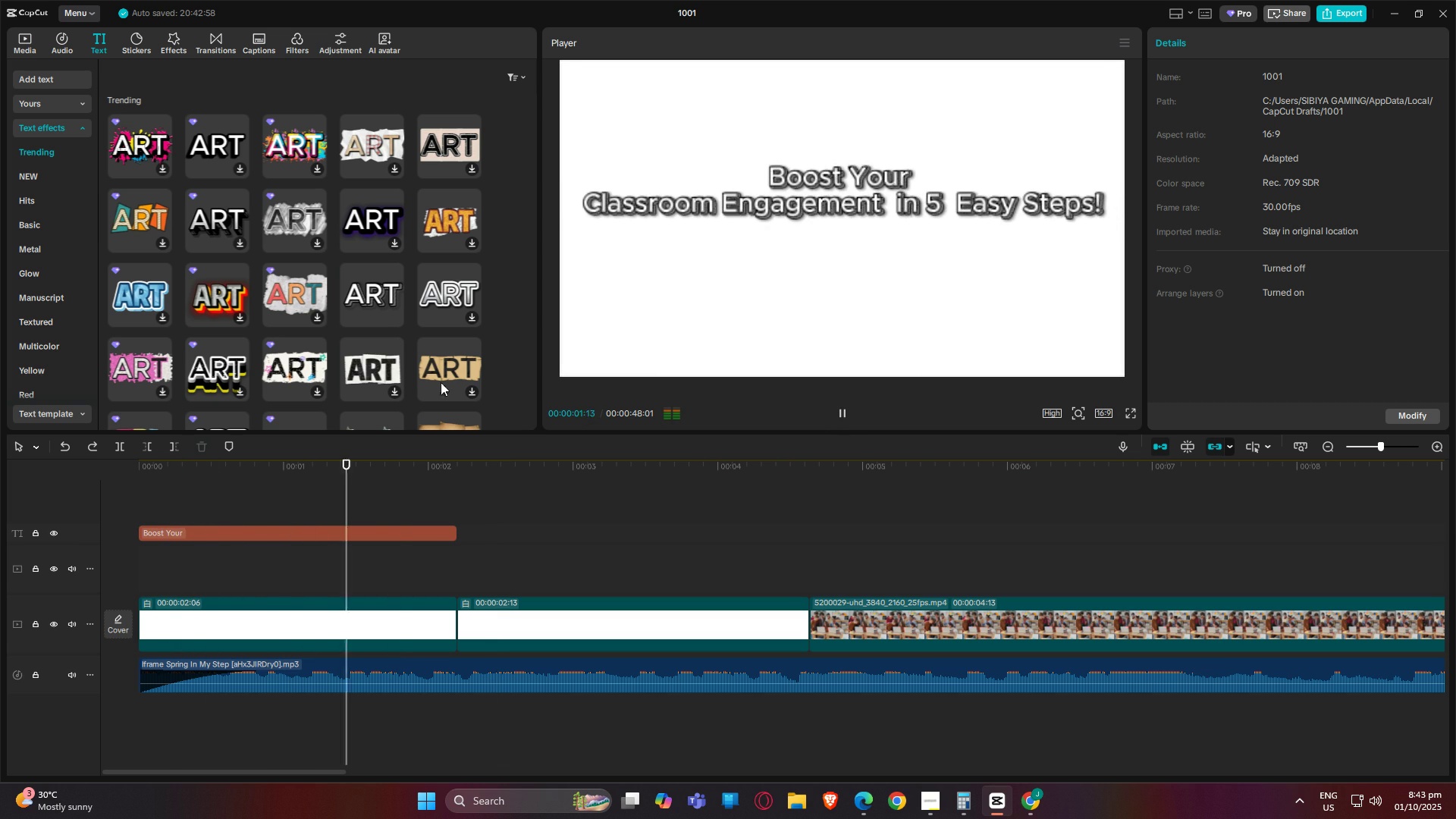 
key(Space)
 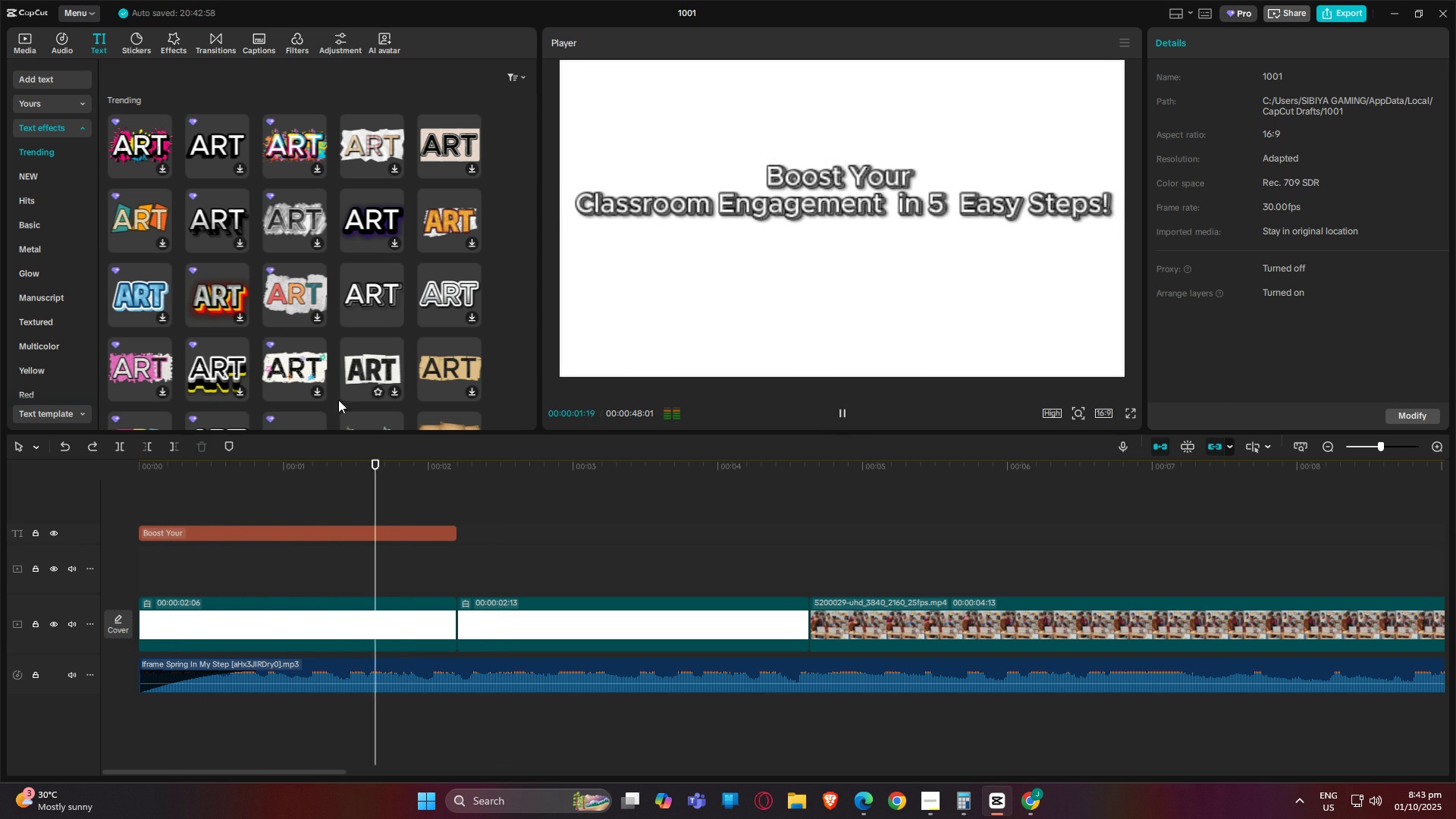 
key(Space)
 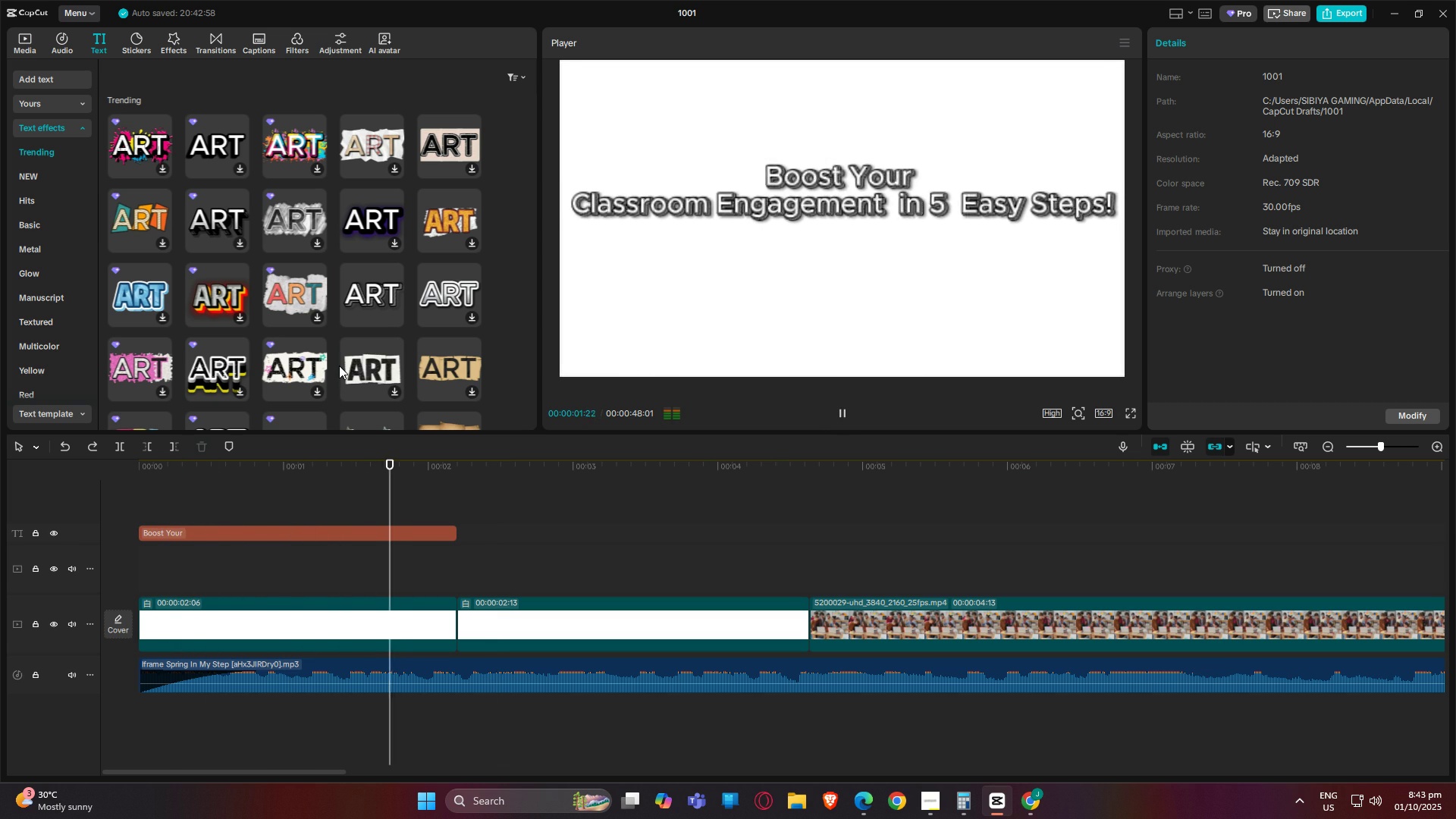 
key(Space)
 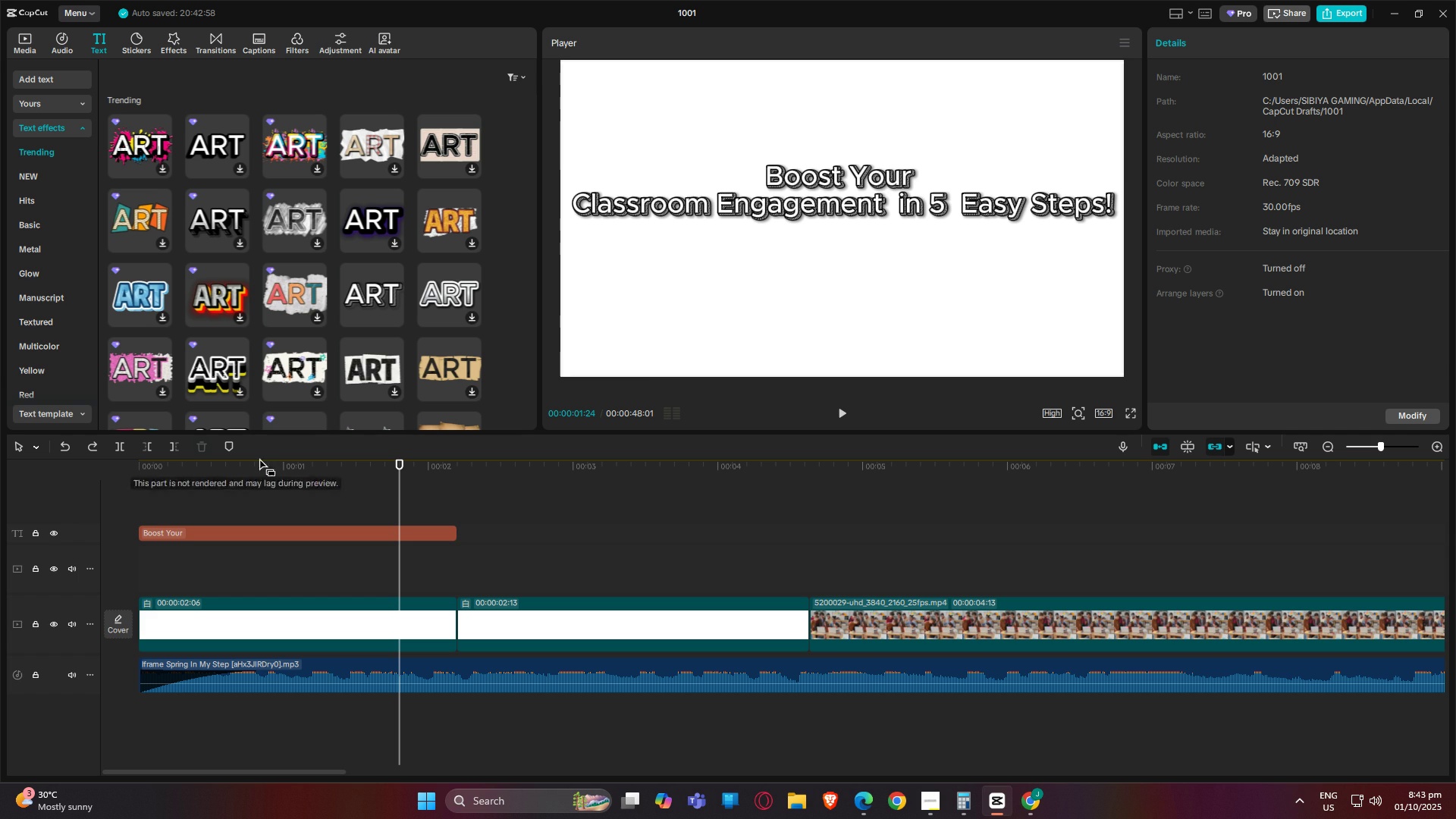 
wait(7.89)
 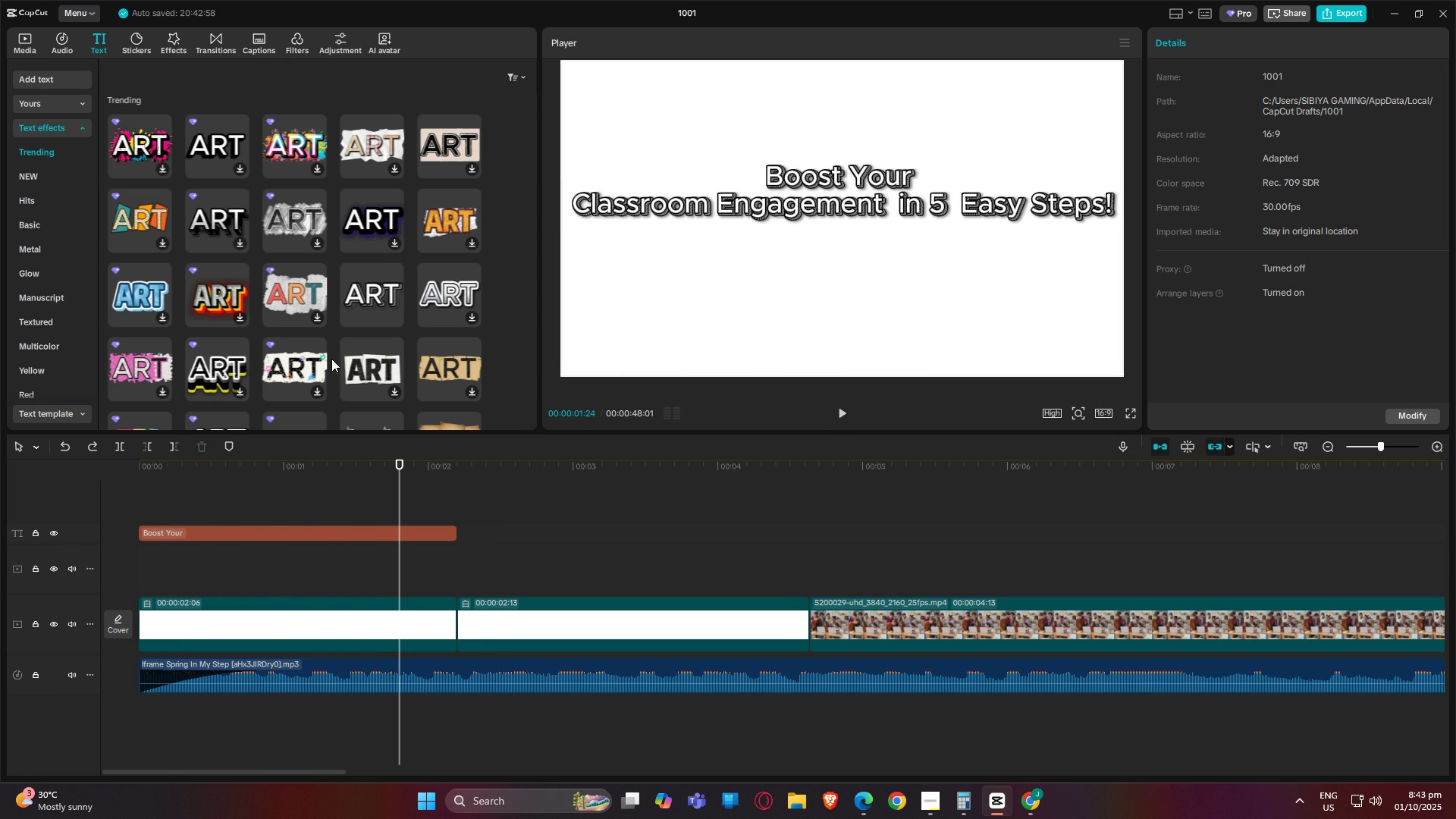 
left_click_drag(start_coordinate=[395, 463], to_coordinate=[82, 458])
 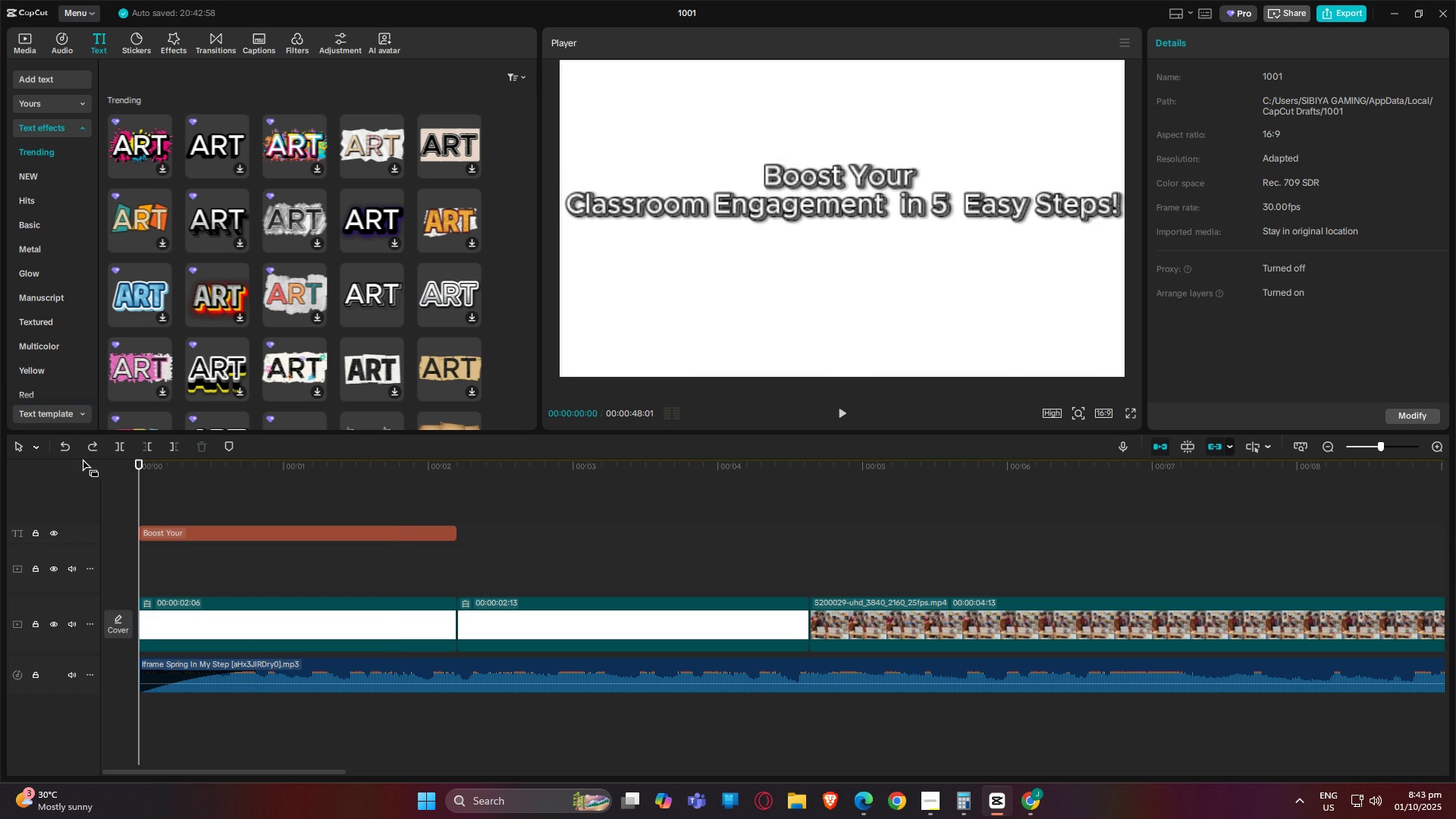 
key(Space)
 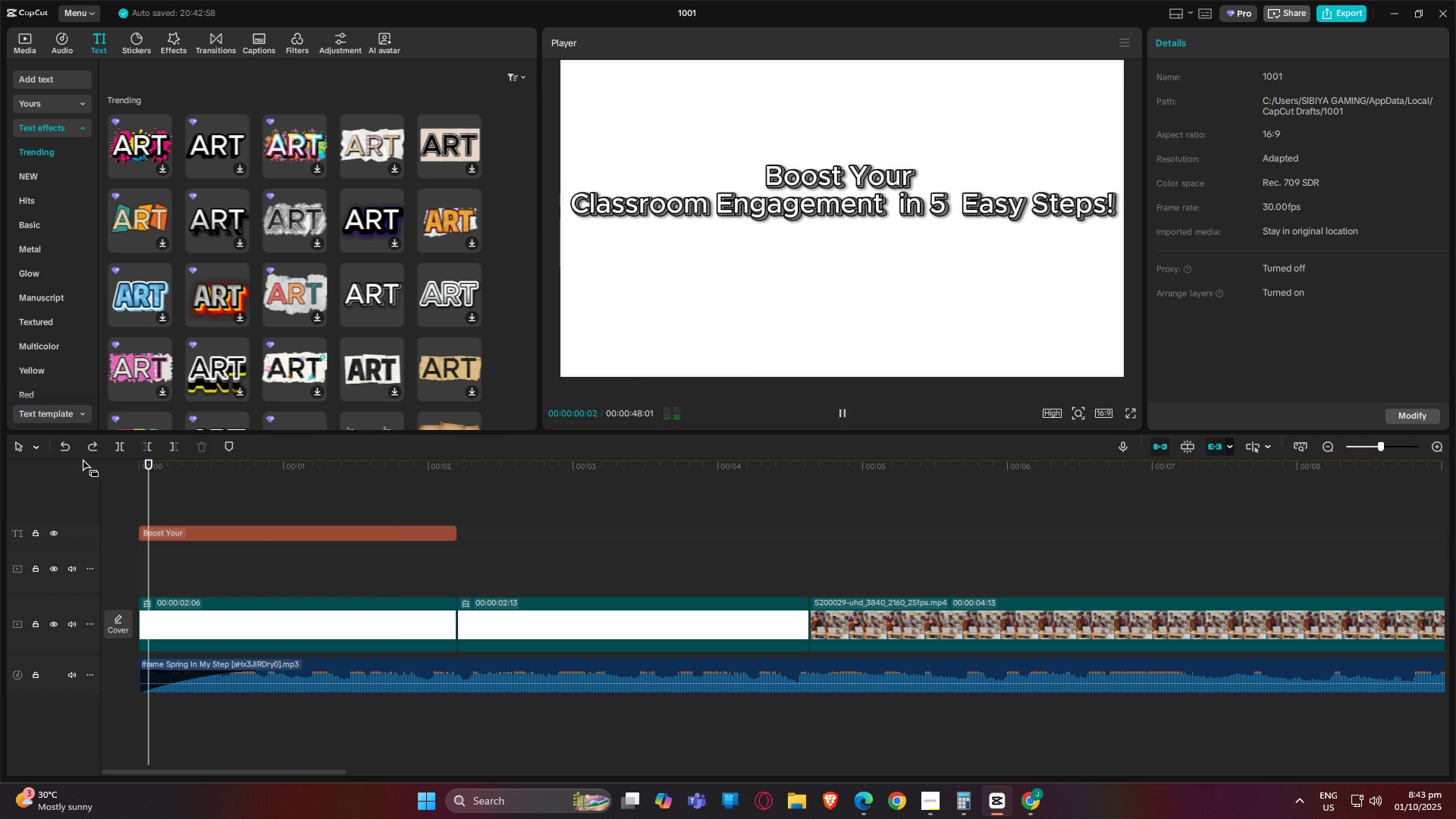 
key(Space)
 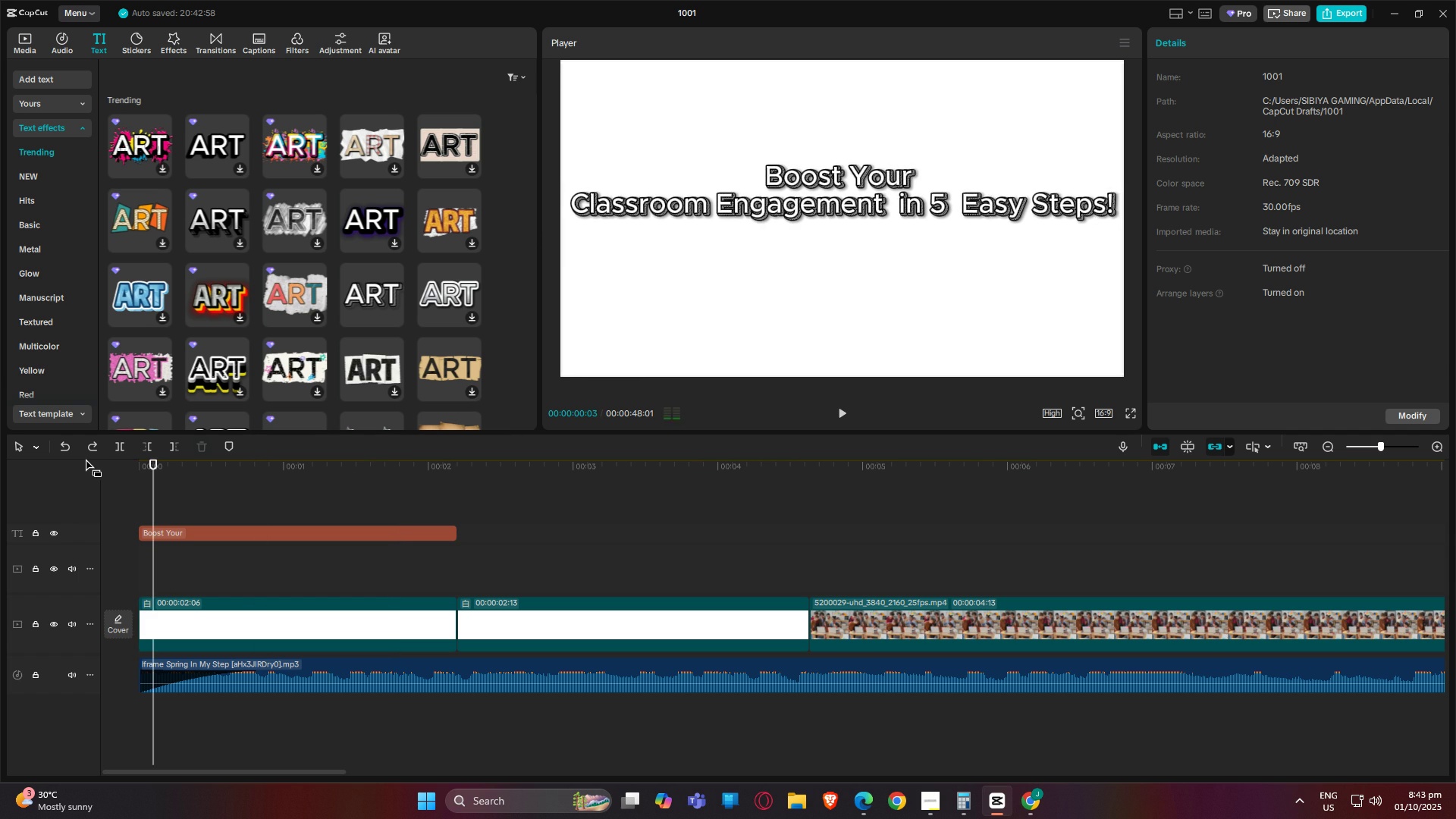 
key(Space)
 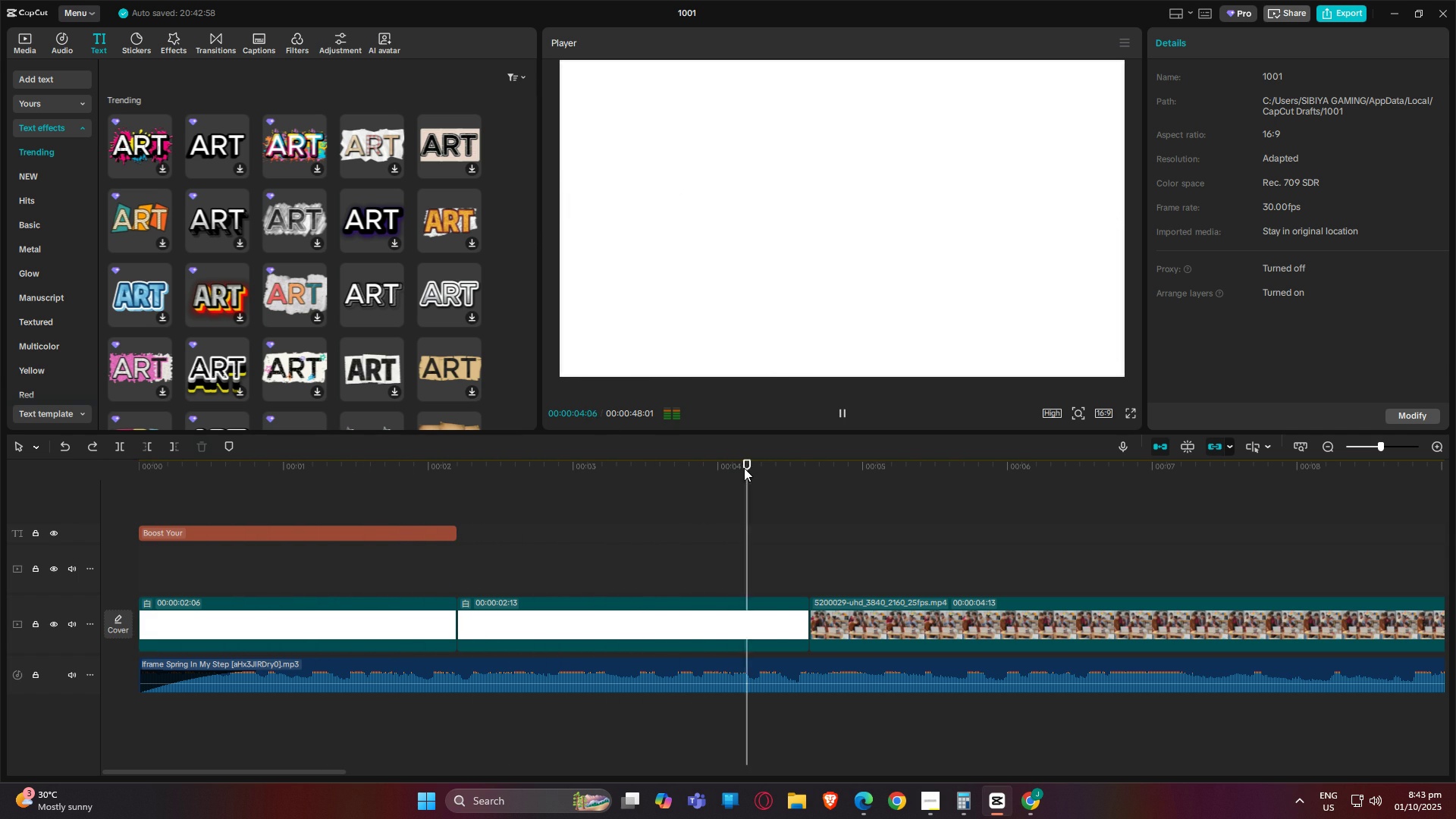 
wait(5.55)
 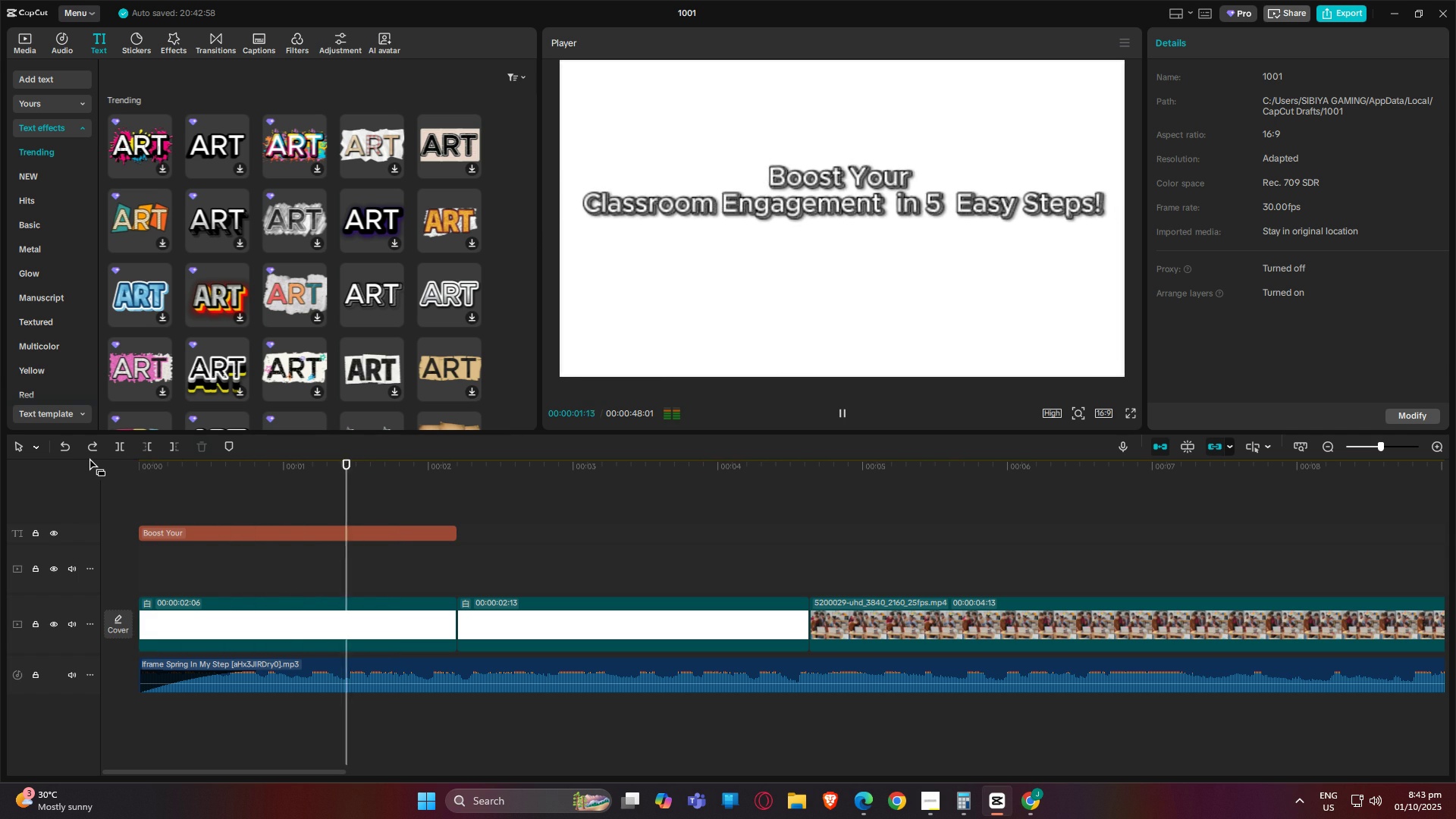 
left_click_drag(start_coordinate=[914, 469], to_coordinate=[16, 493])
 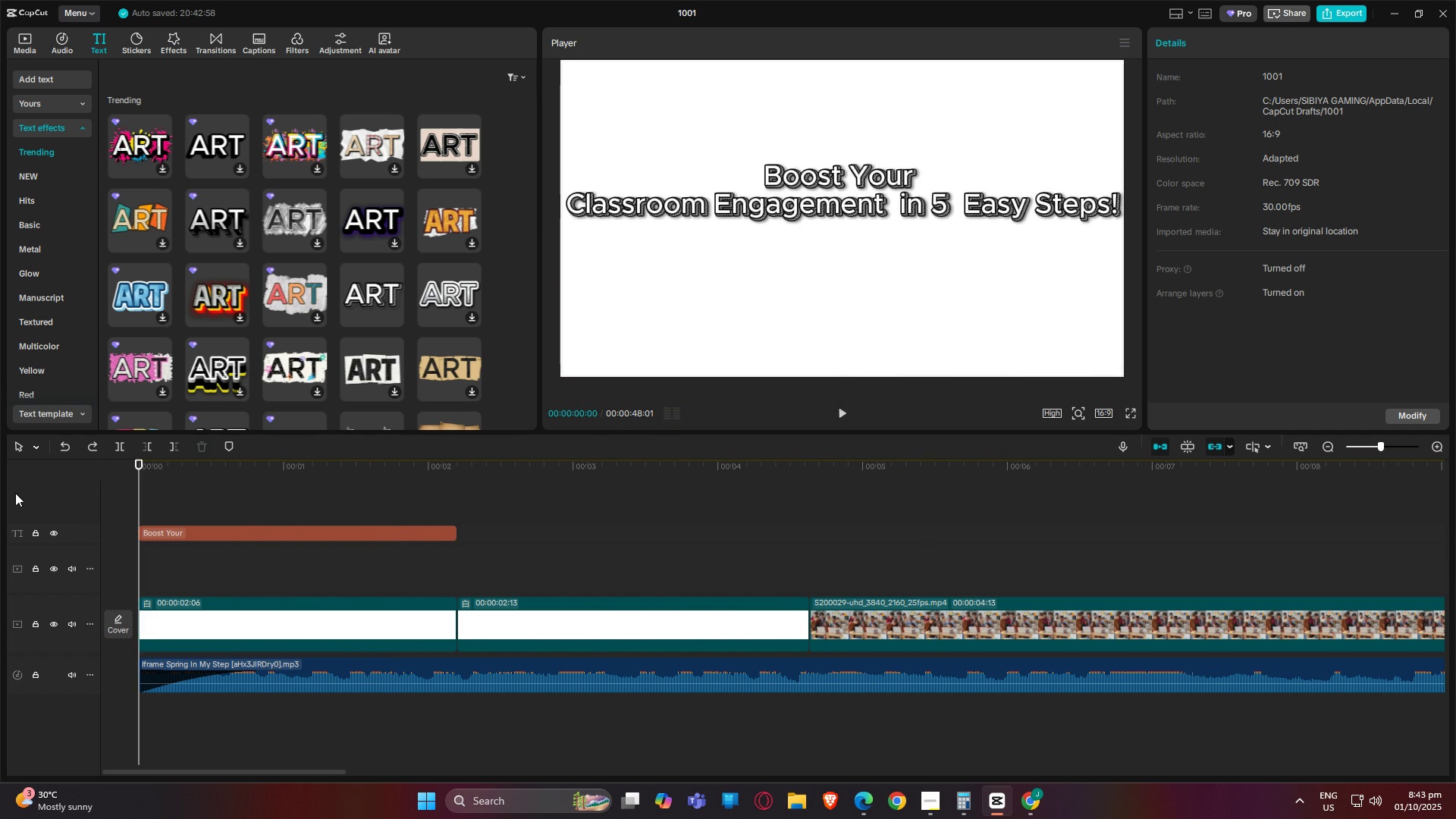 
key(Space)
 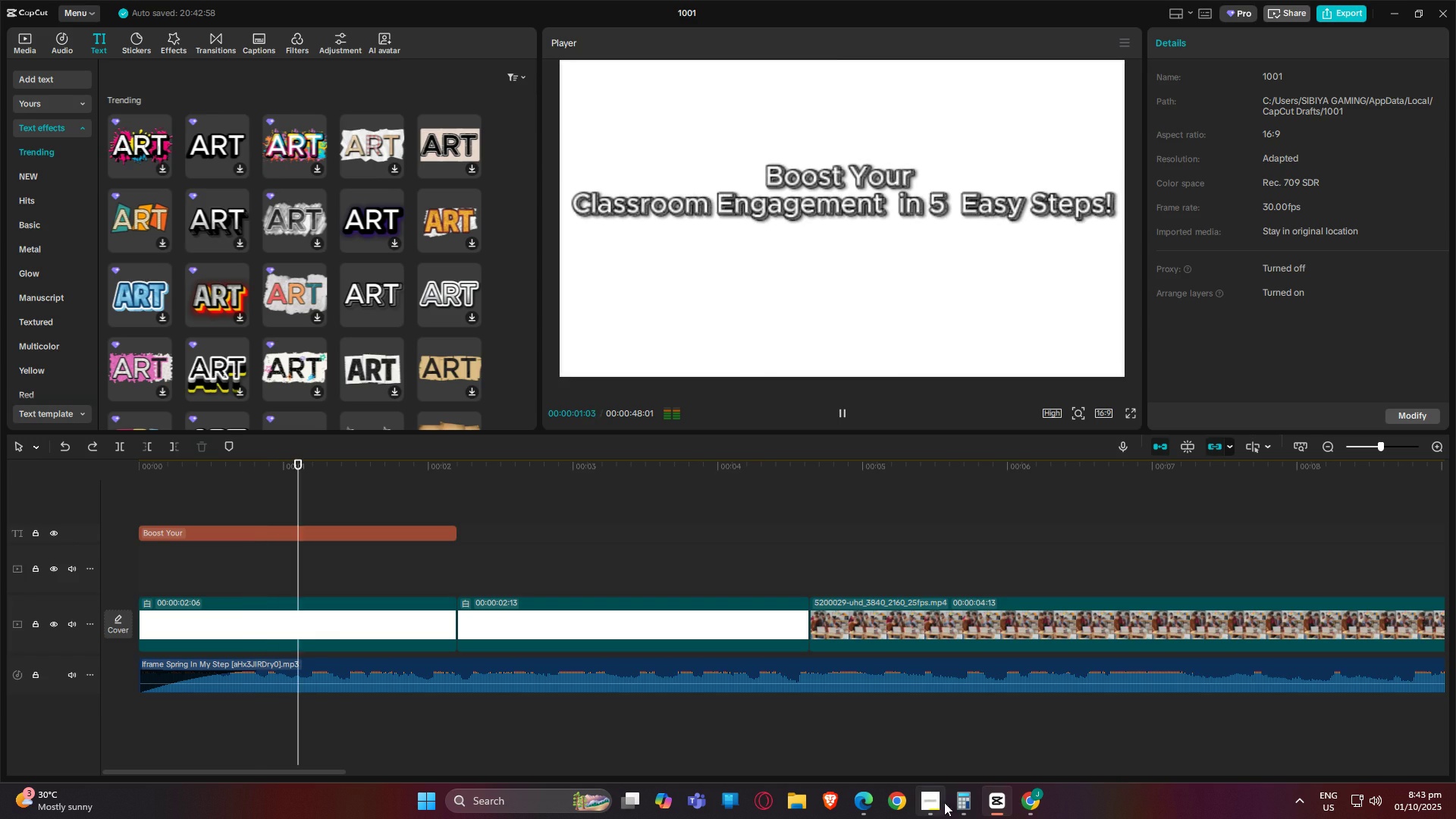 
left_click([933, 805])